 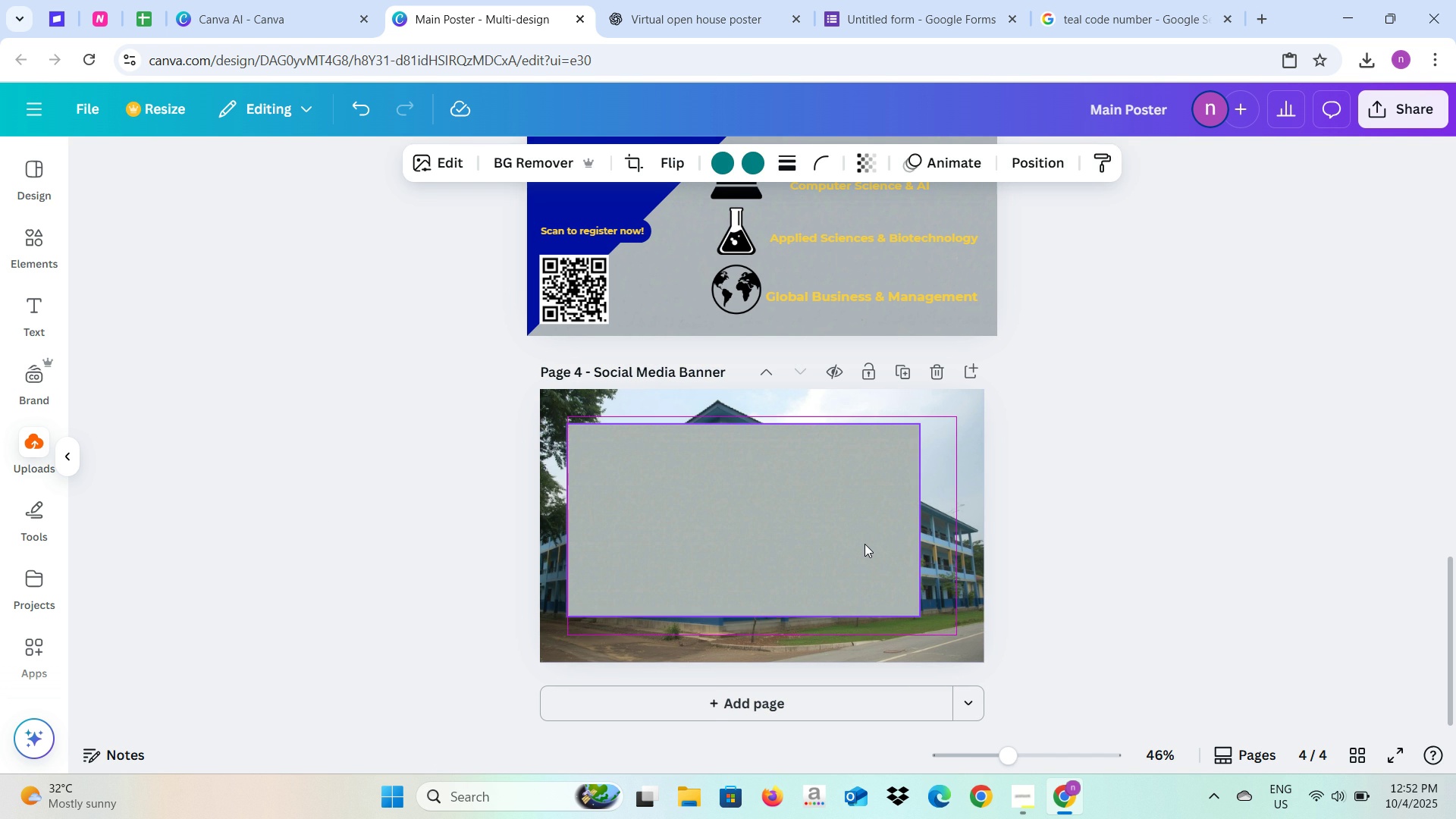 
left_click([25, 253])
 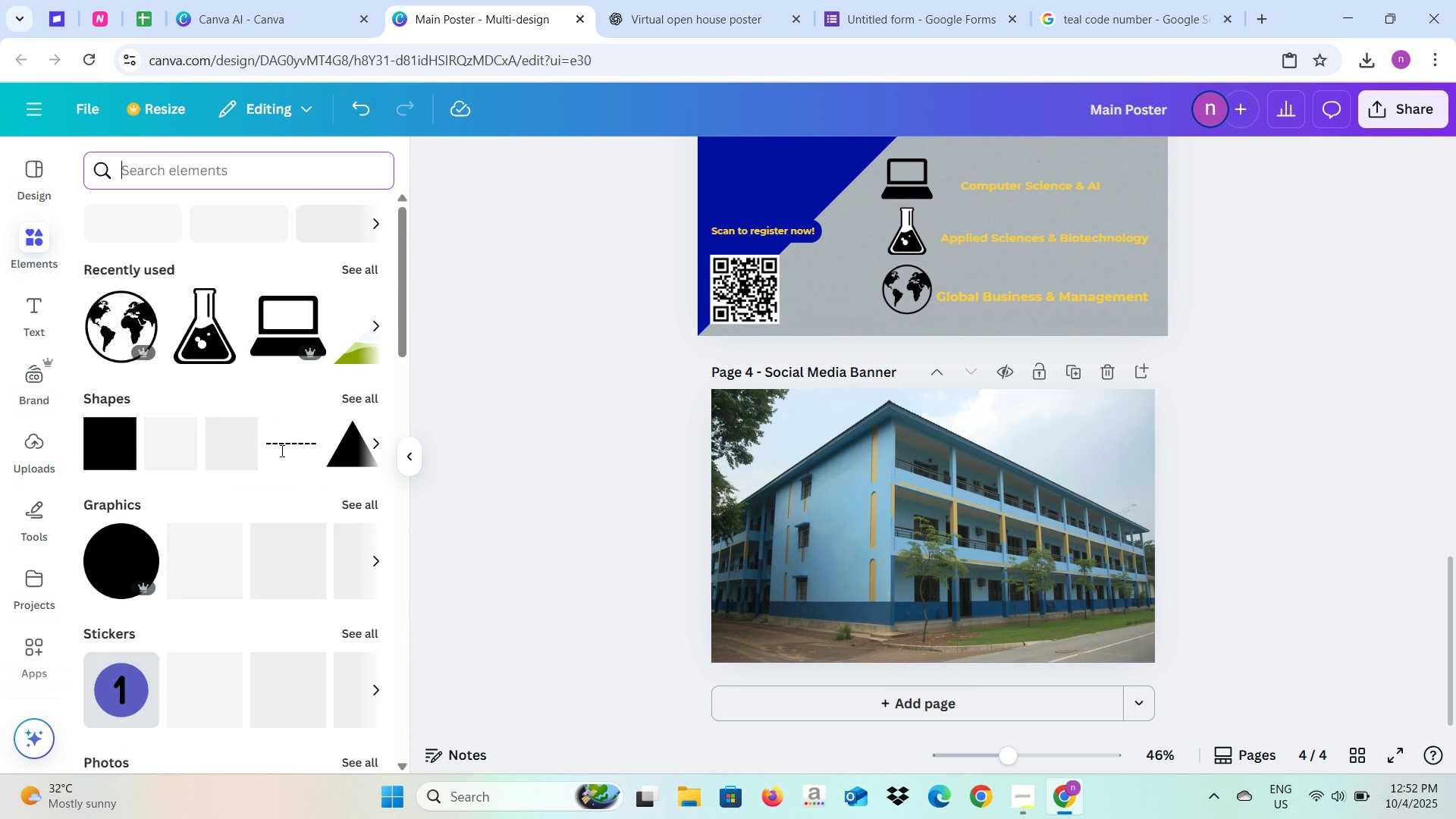 
wait(7.39)
 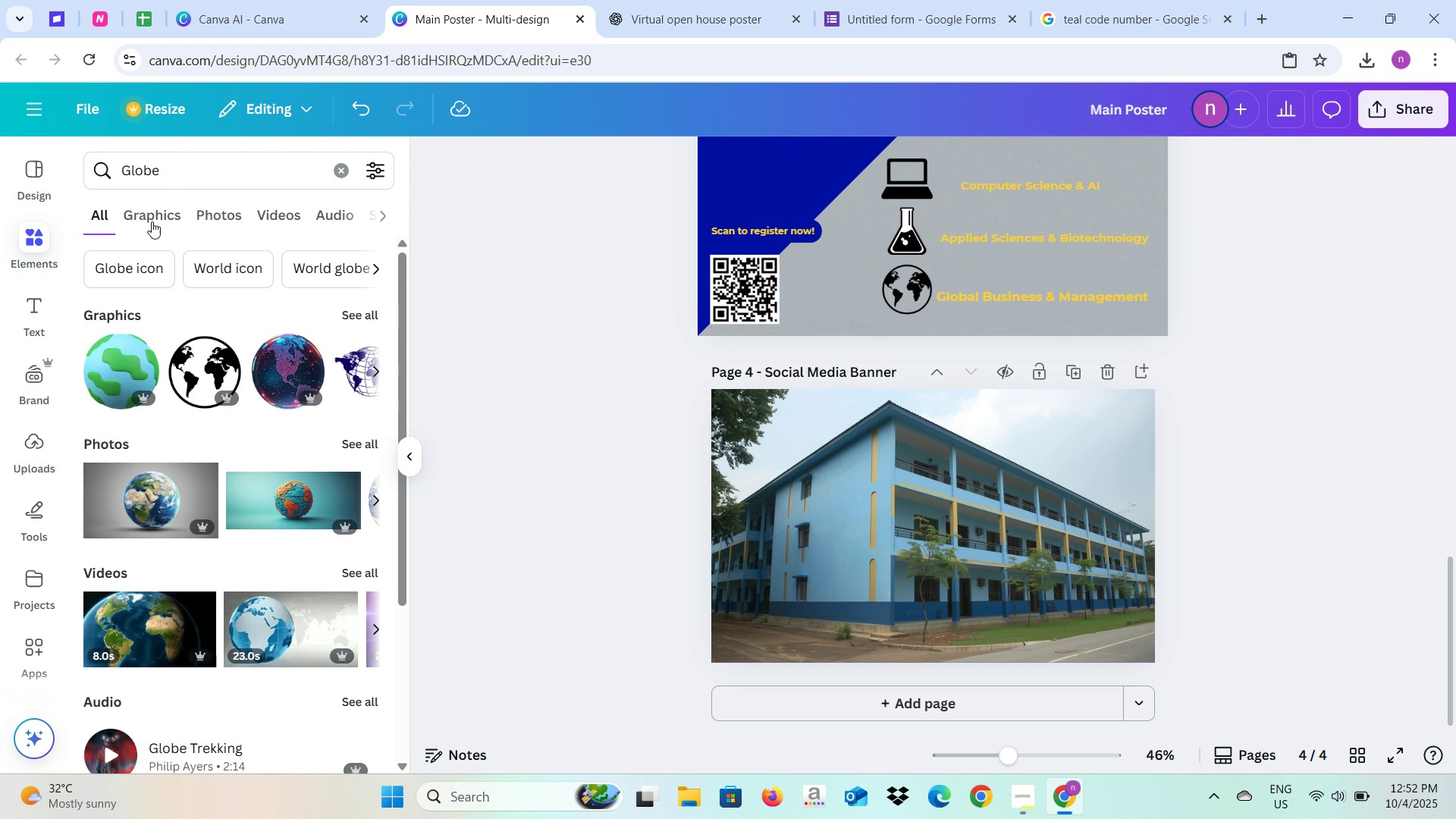 
left_click([105, 397])
 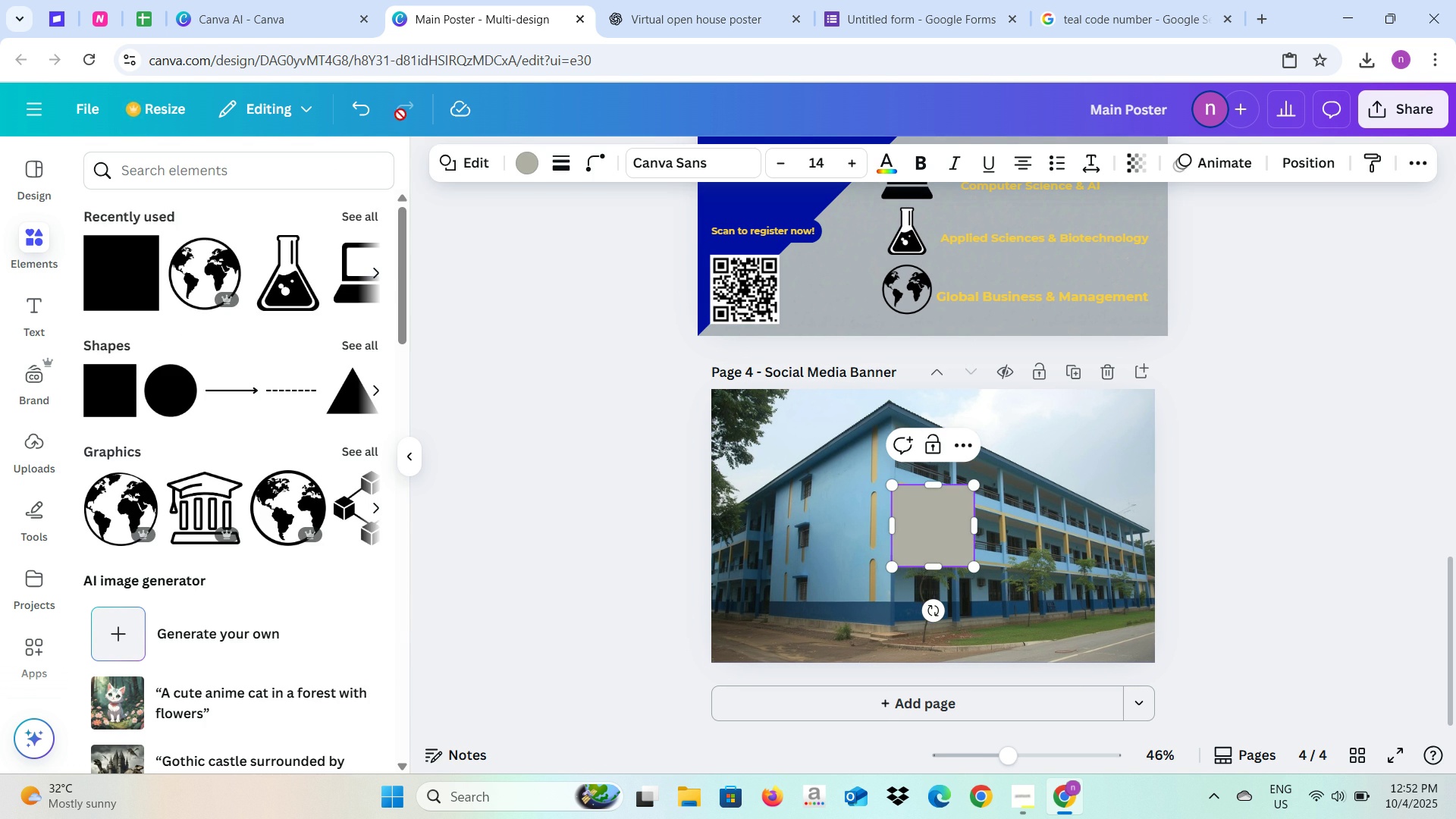 
left_click([521, 161])
 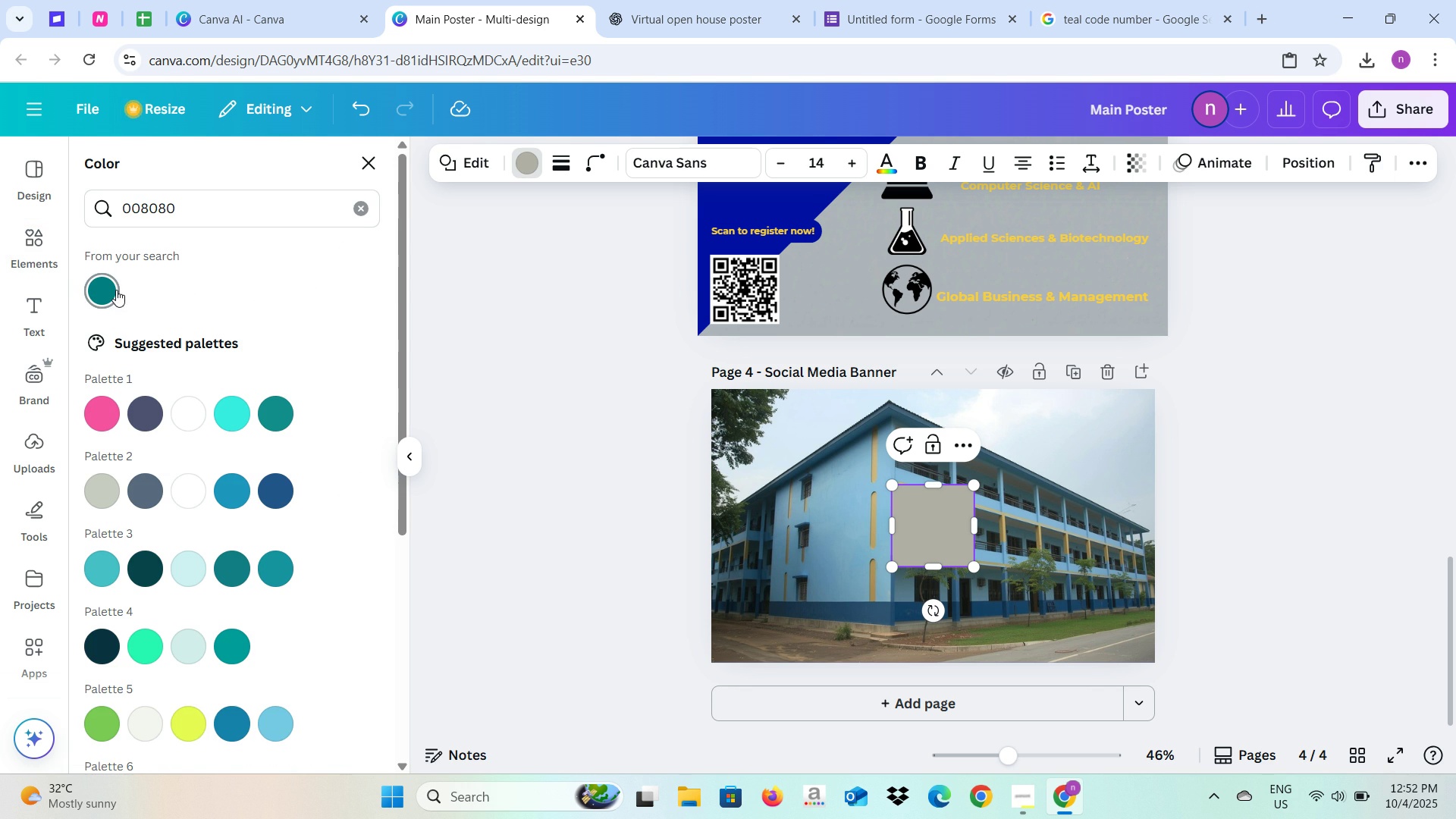 
left_click([116, 290])
 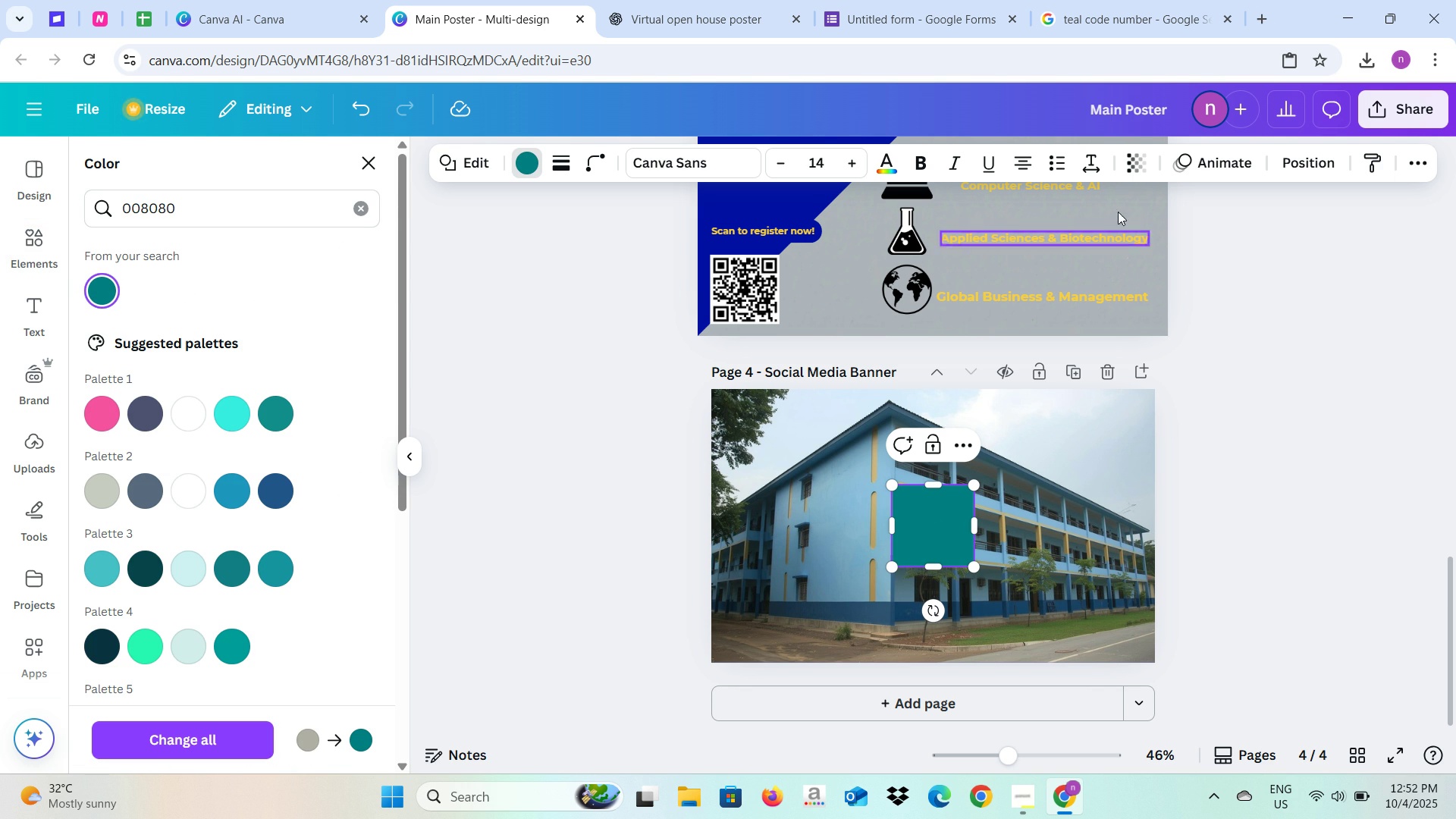 
left_click([1135, 174])